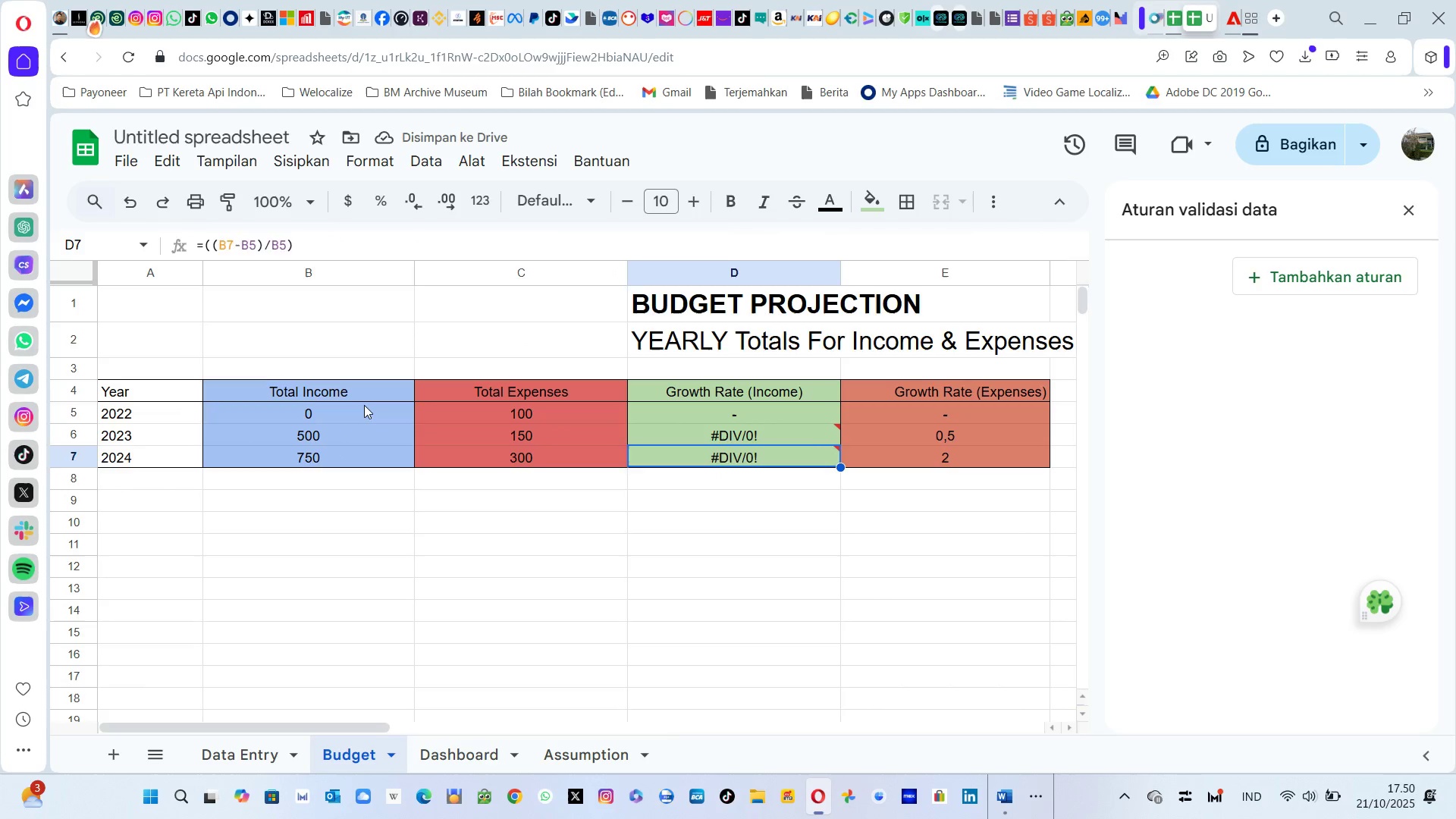 
left_click([364, 405])
 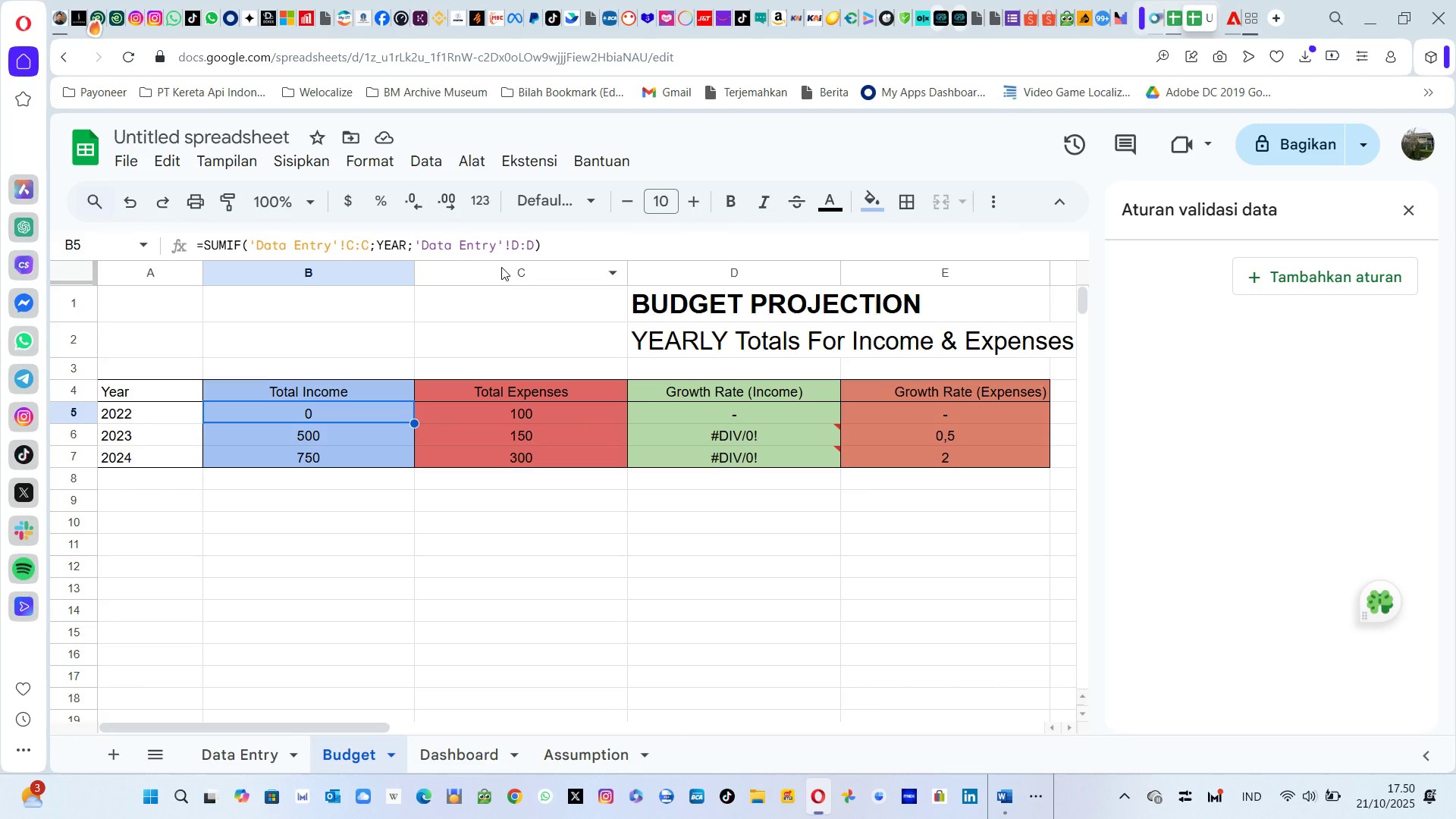 
wait(5.91)
 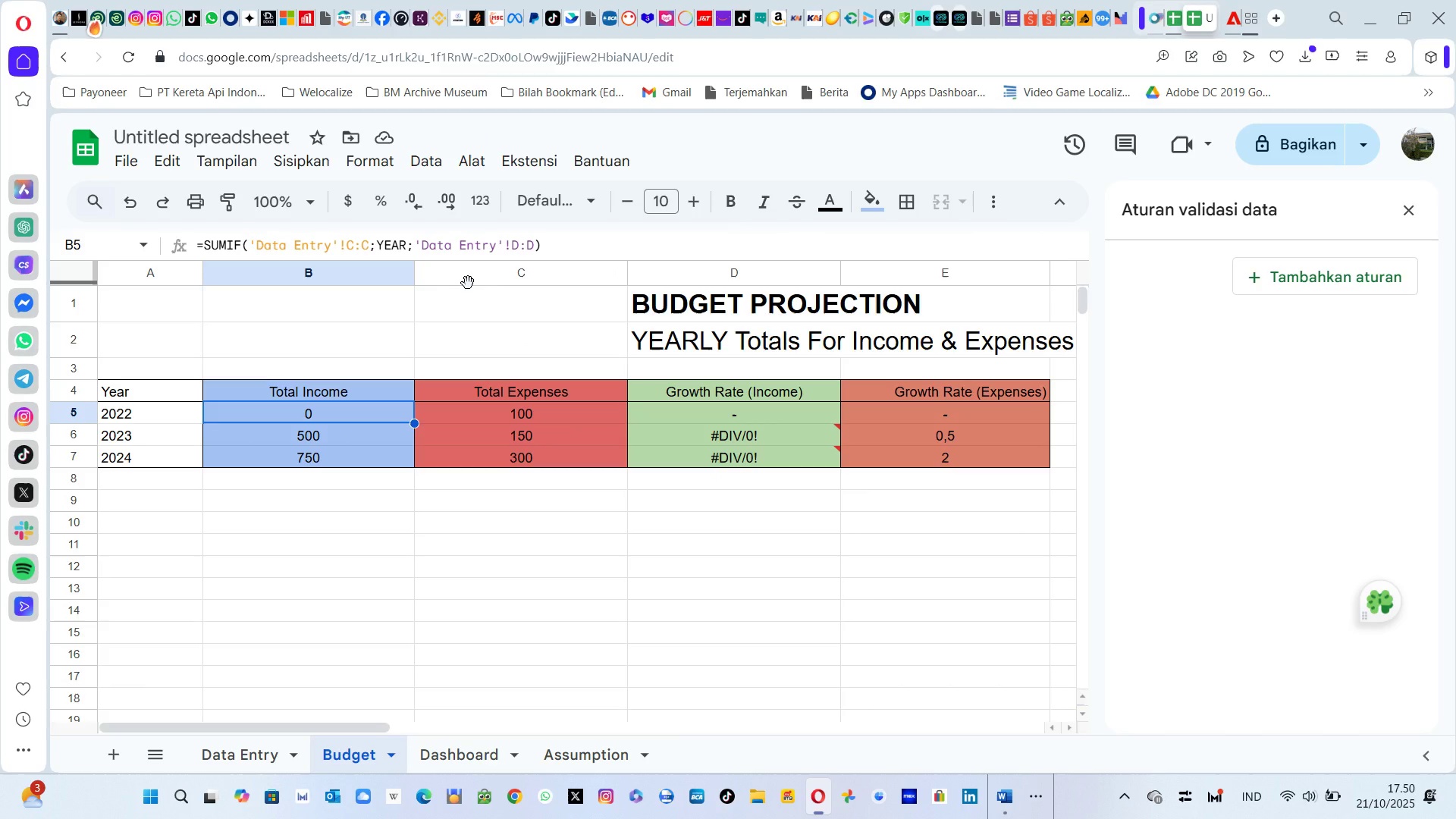 
left_click([533, 249])
 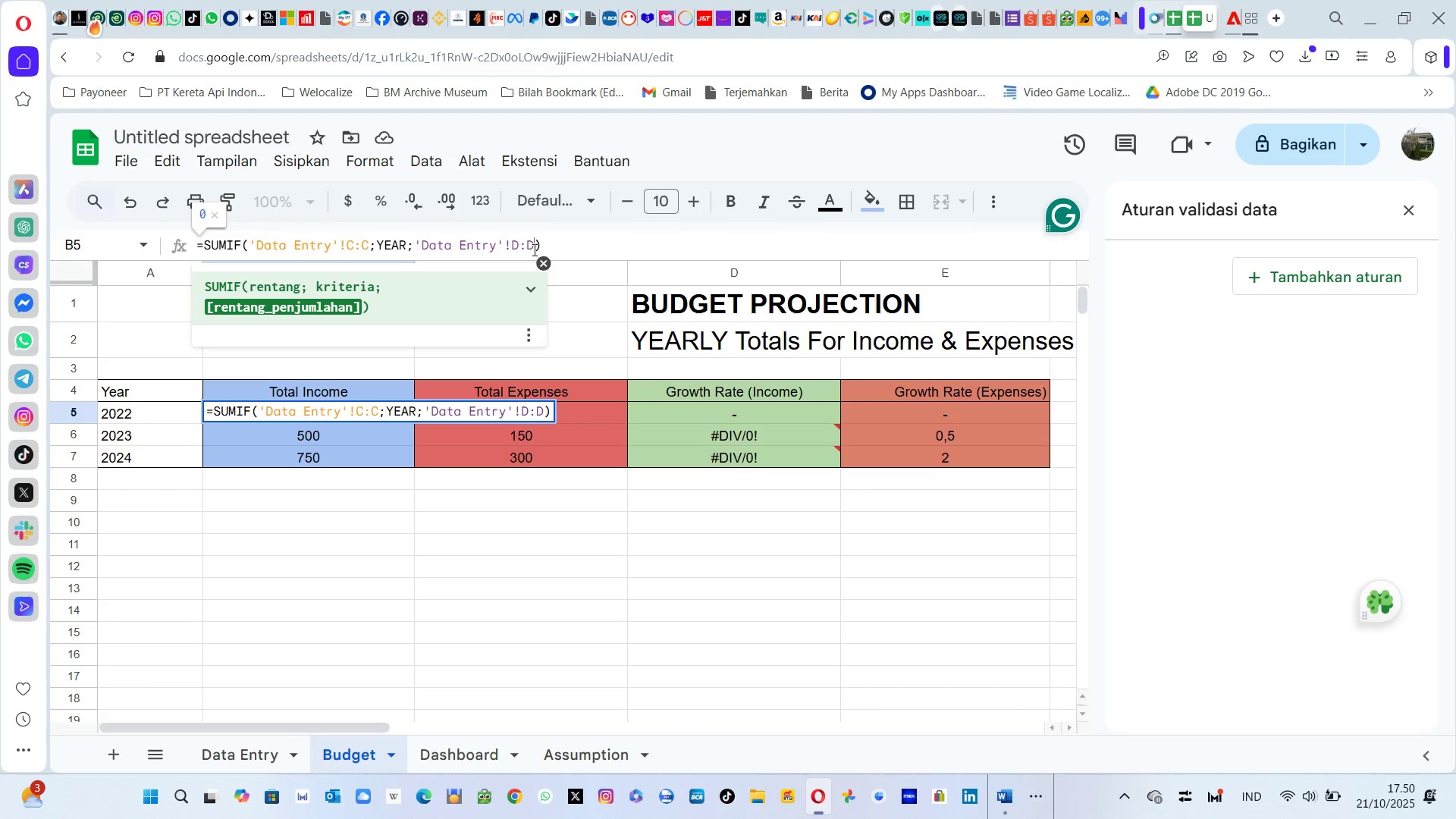 
hold_key(key=ArrowLeft, duration=1.01)
 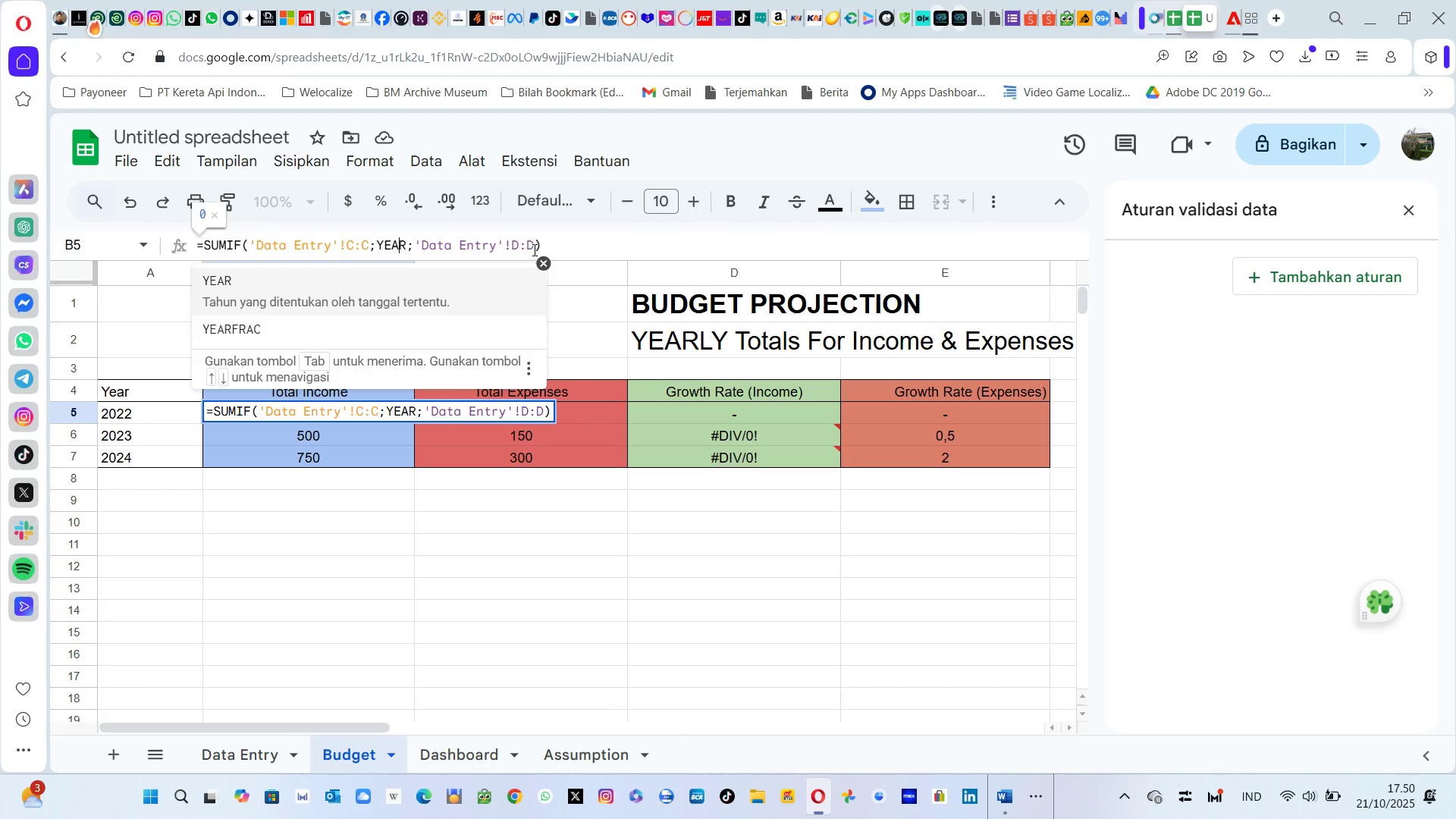 
key(ArrowLeft)
 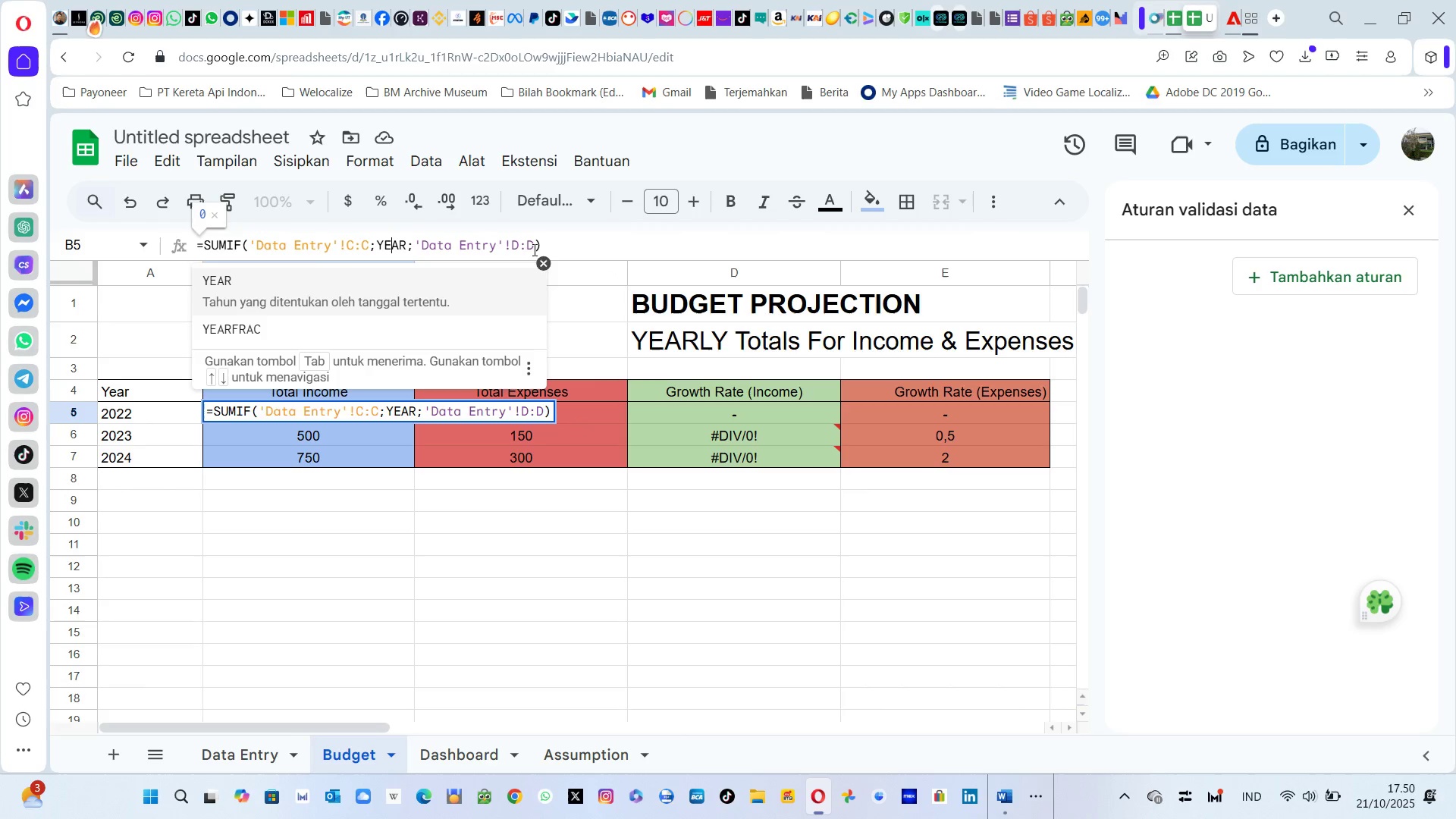 
key(ArrowLeft)
 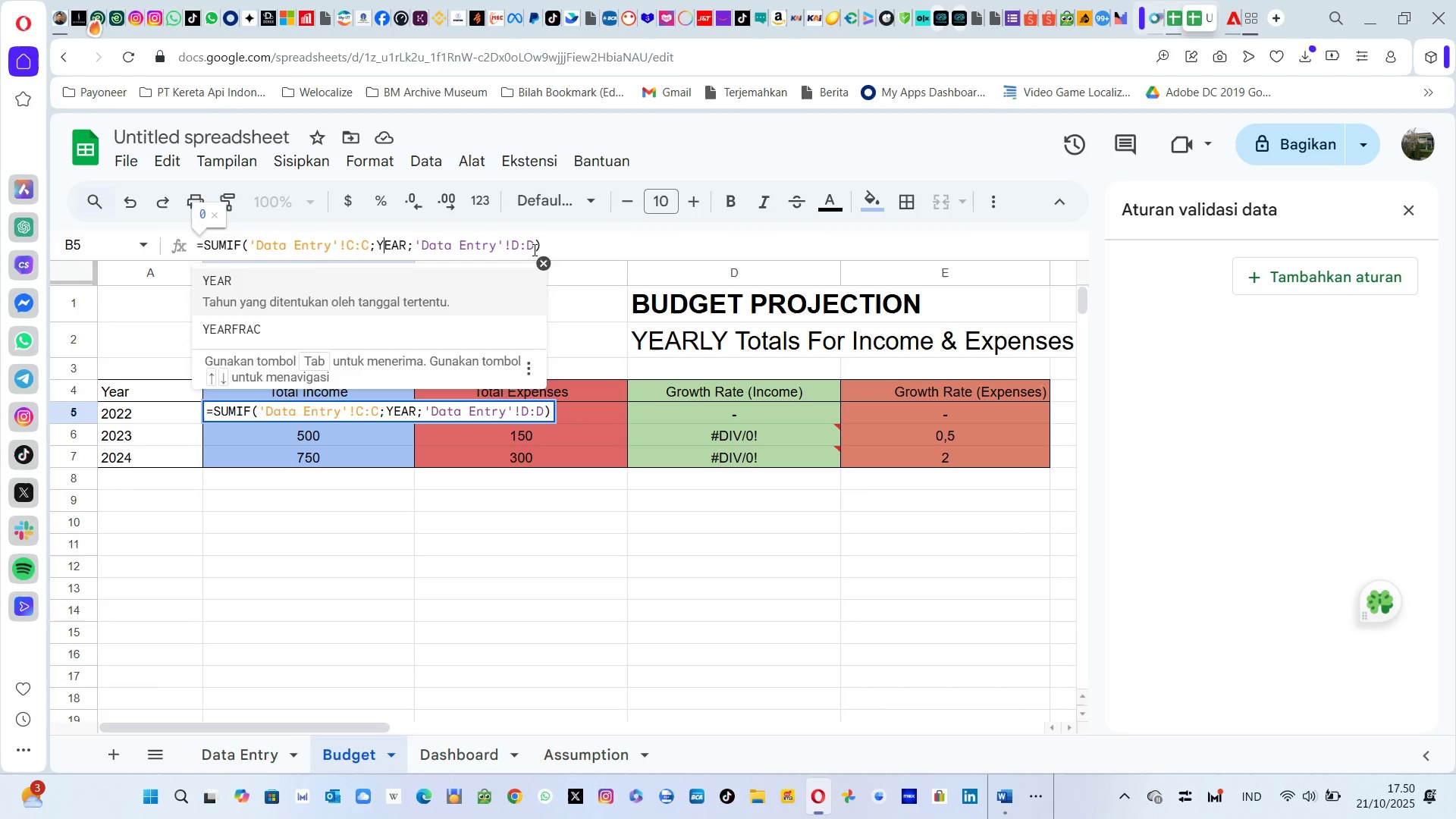 
key(ArrowLeft)
 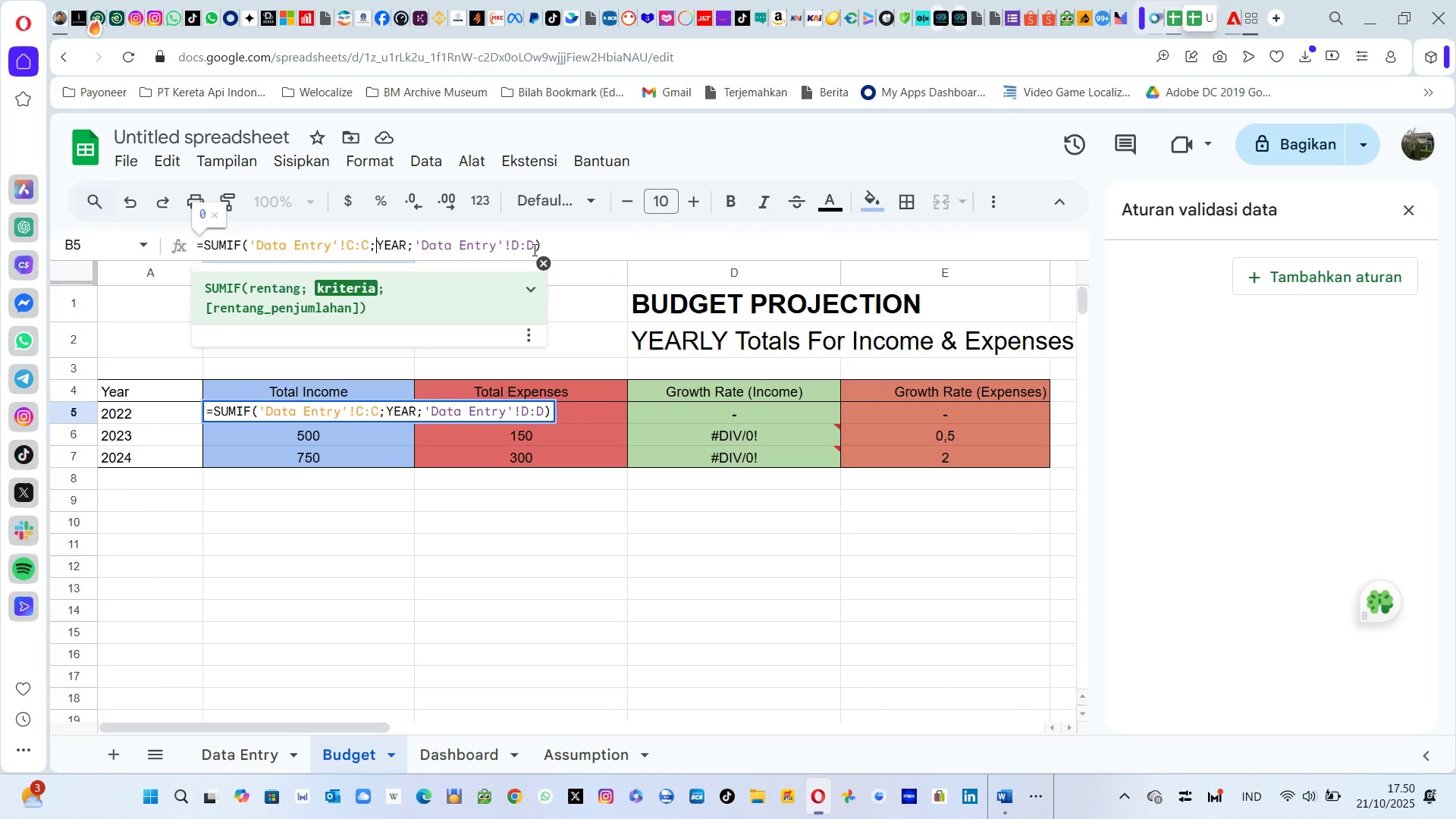 
key(ArrowLeft)
 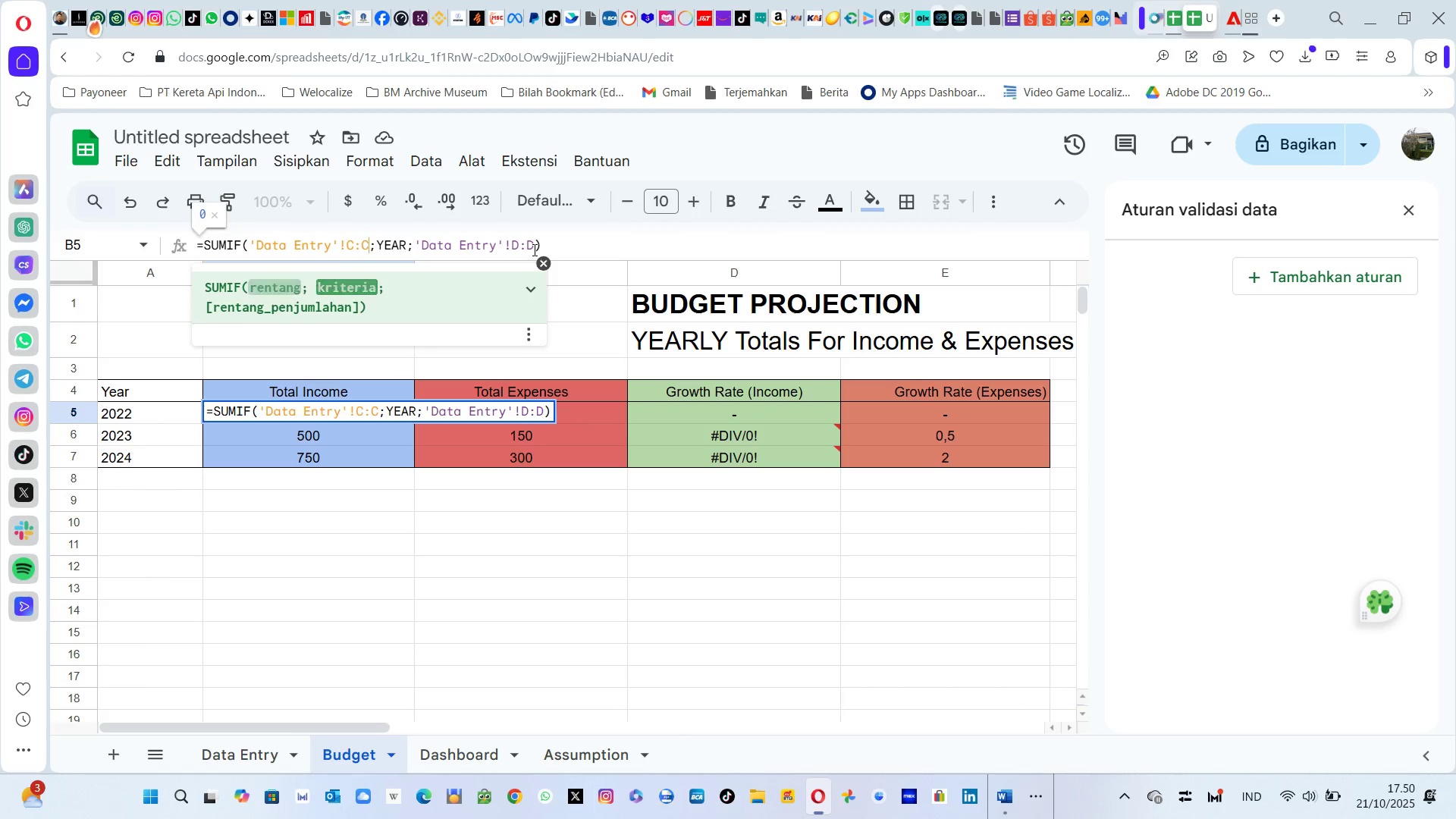 
key(ArrowLeft)
 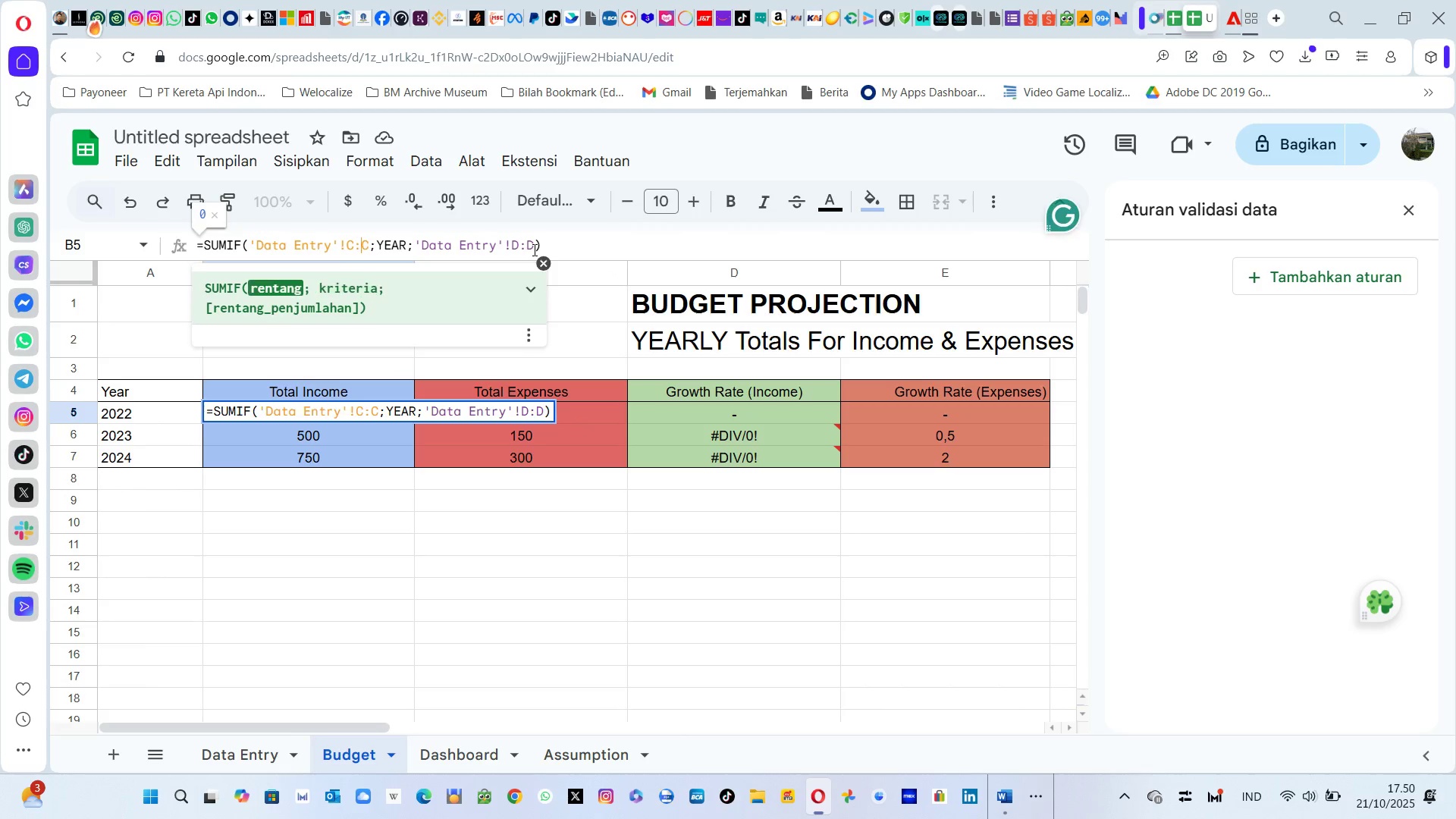 
key(ArrowLeft)
 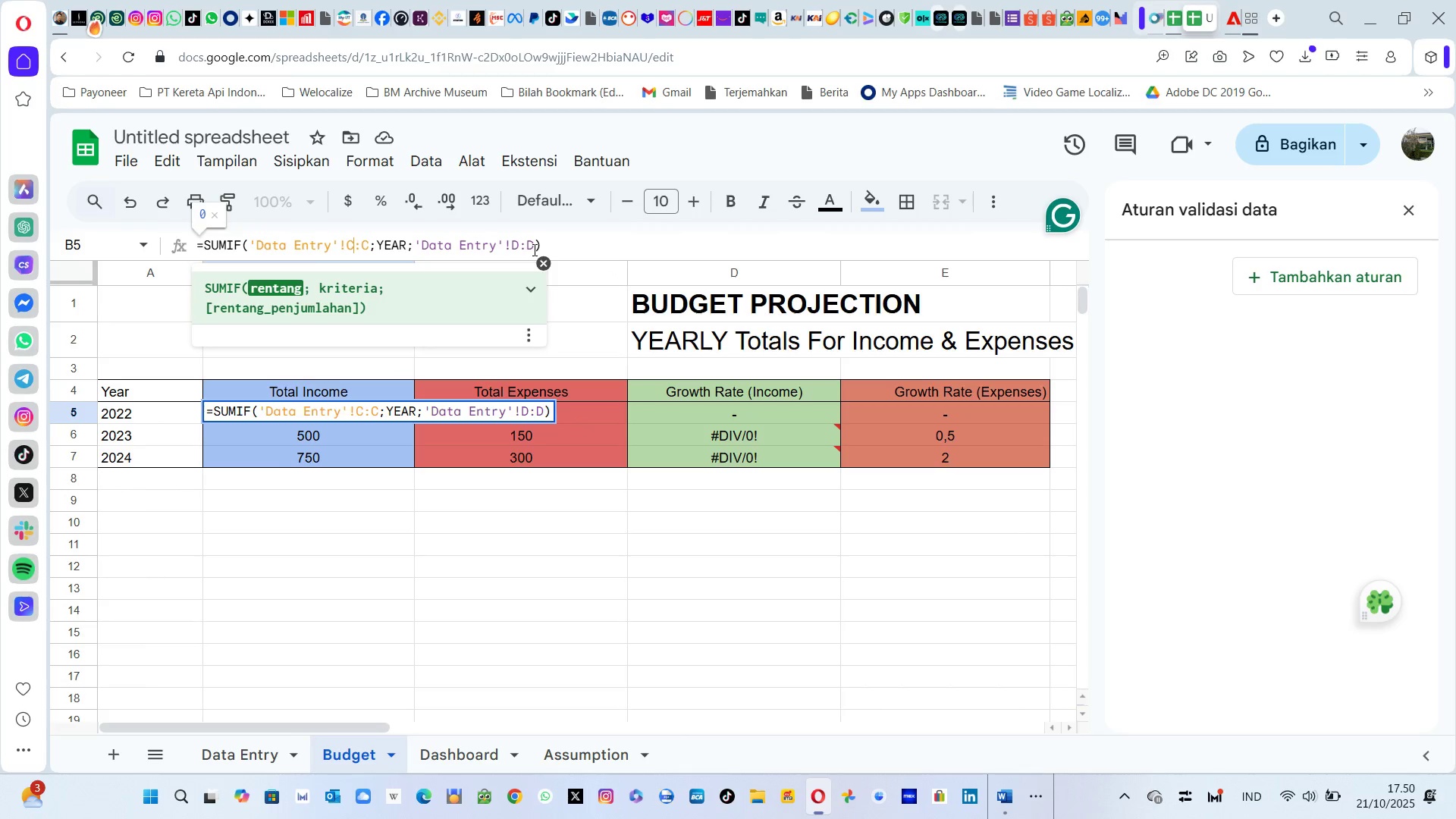 
key(Alt+AltLeft)
 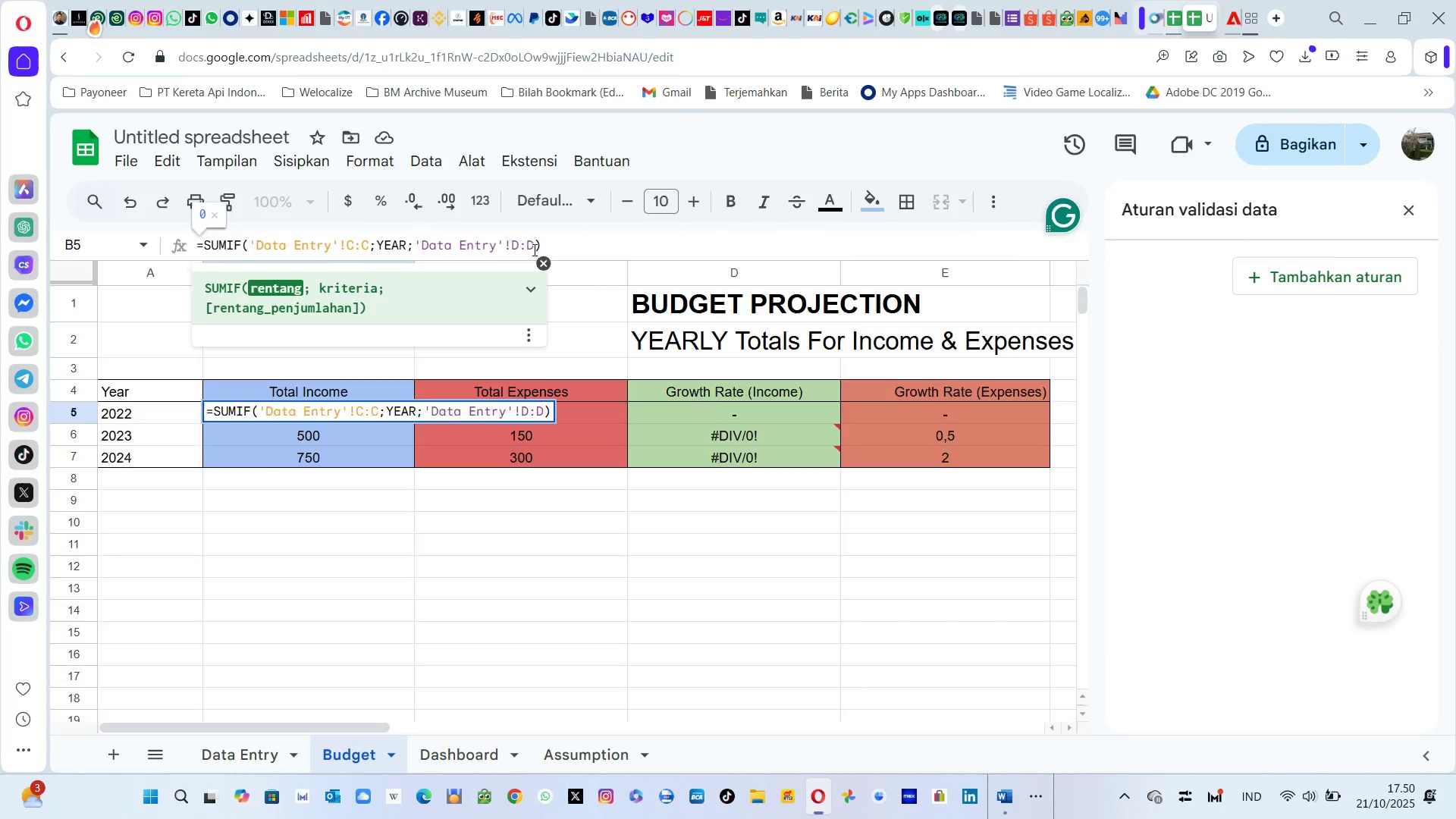 
key(Alt+Tab)
 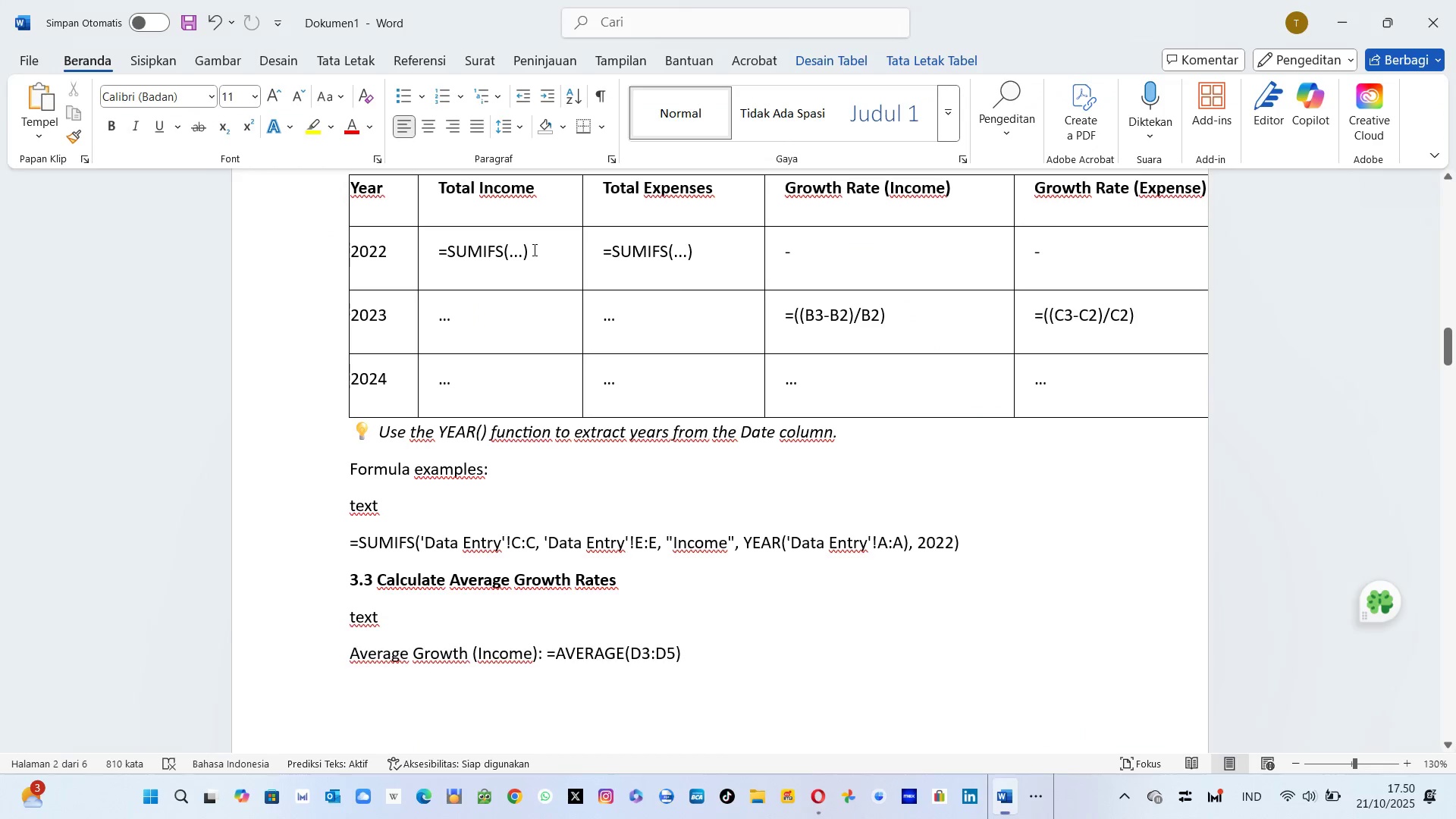 
key(Alt+AltLeft)
 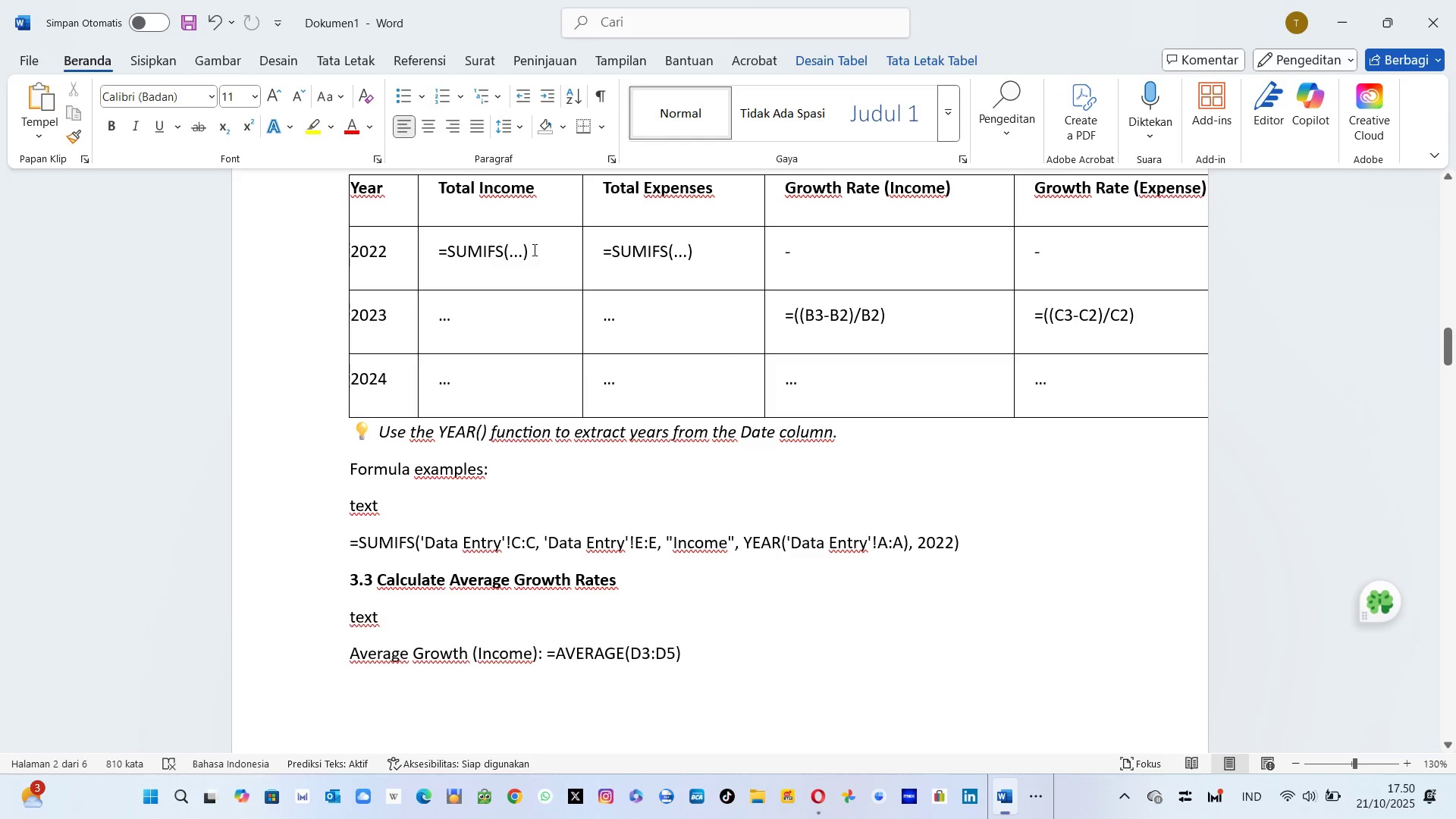 
key(Alt+Tab)
 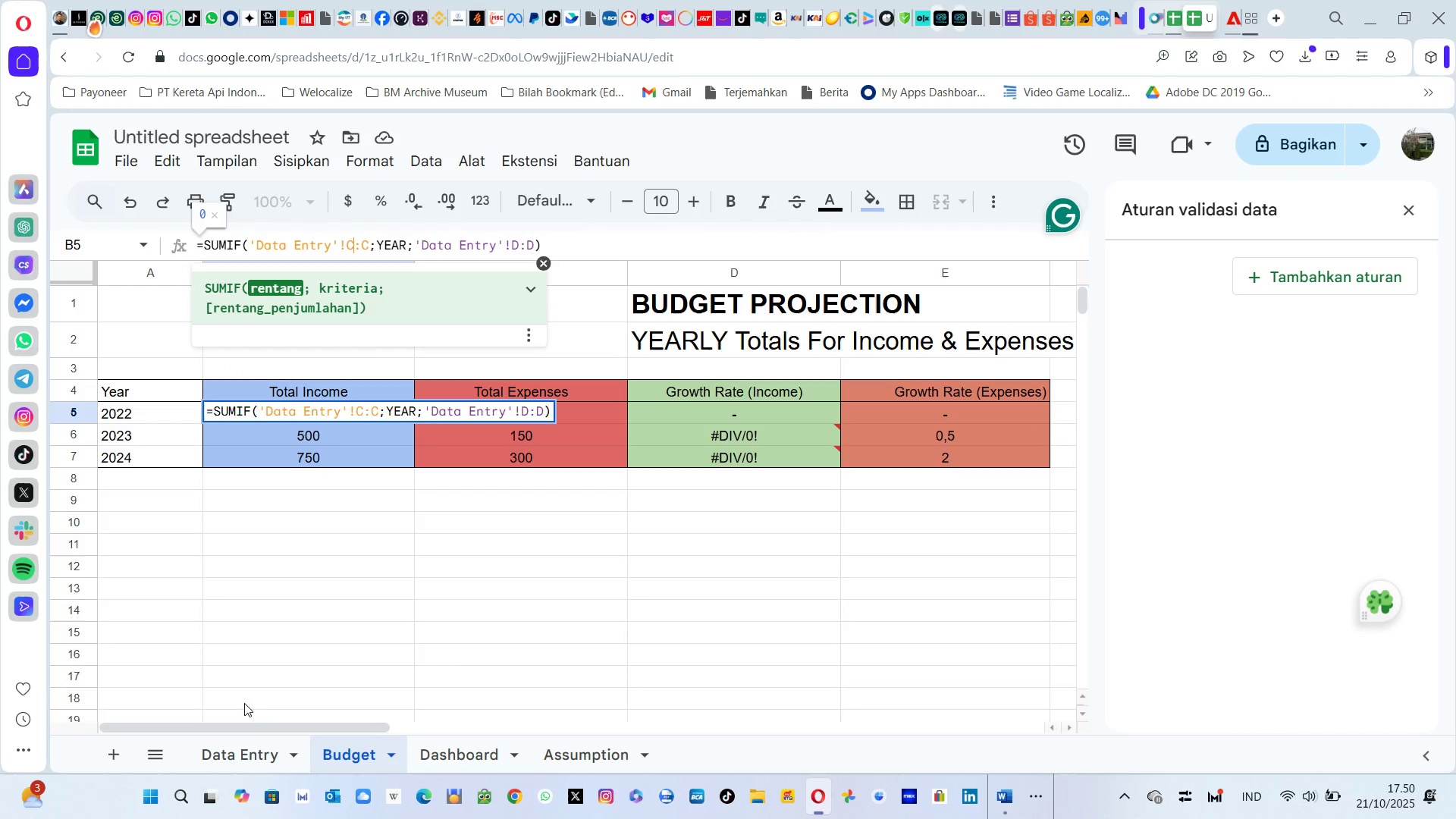 
left_click([243, 762])
 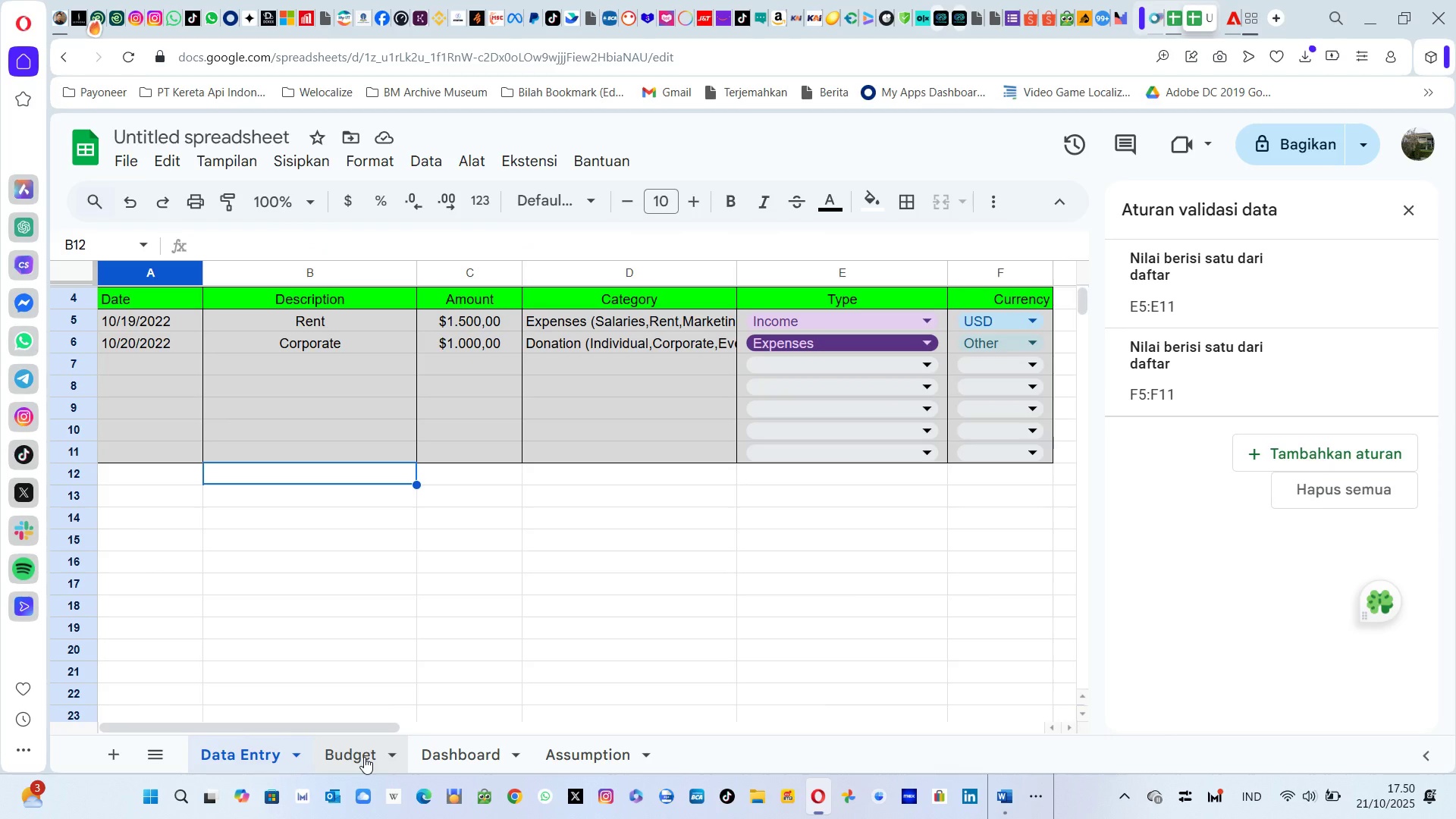 
left_click([364, 757])
 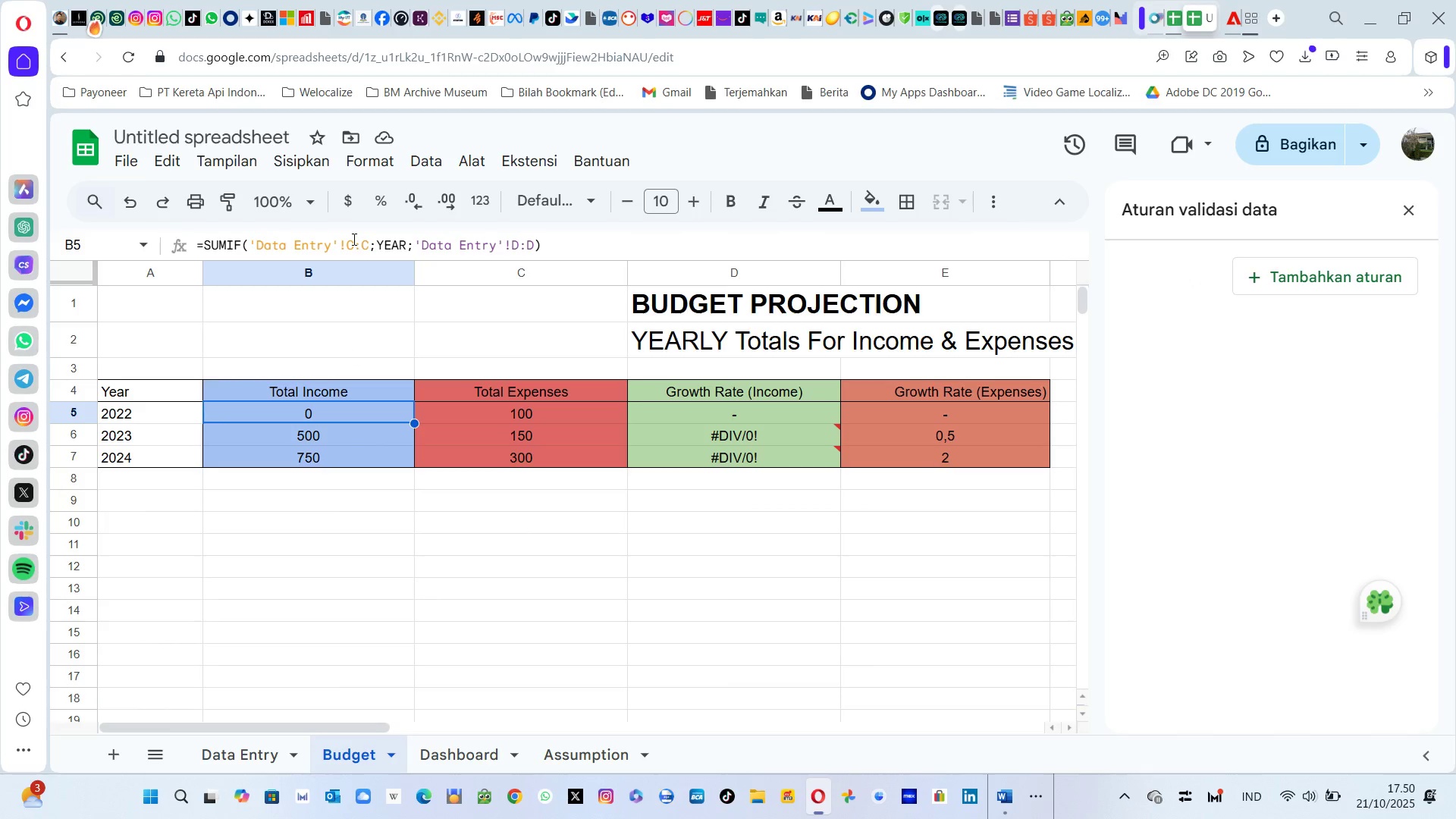 
left_click([353, 239])
 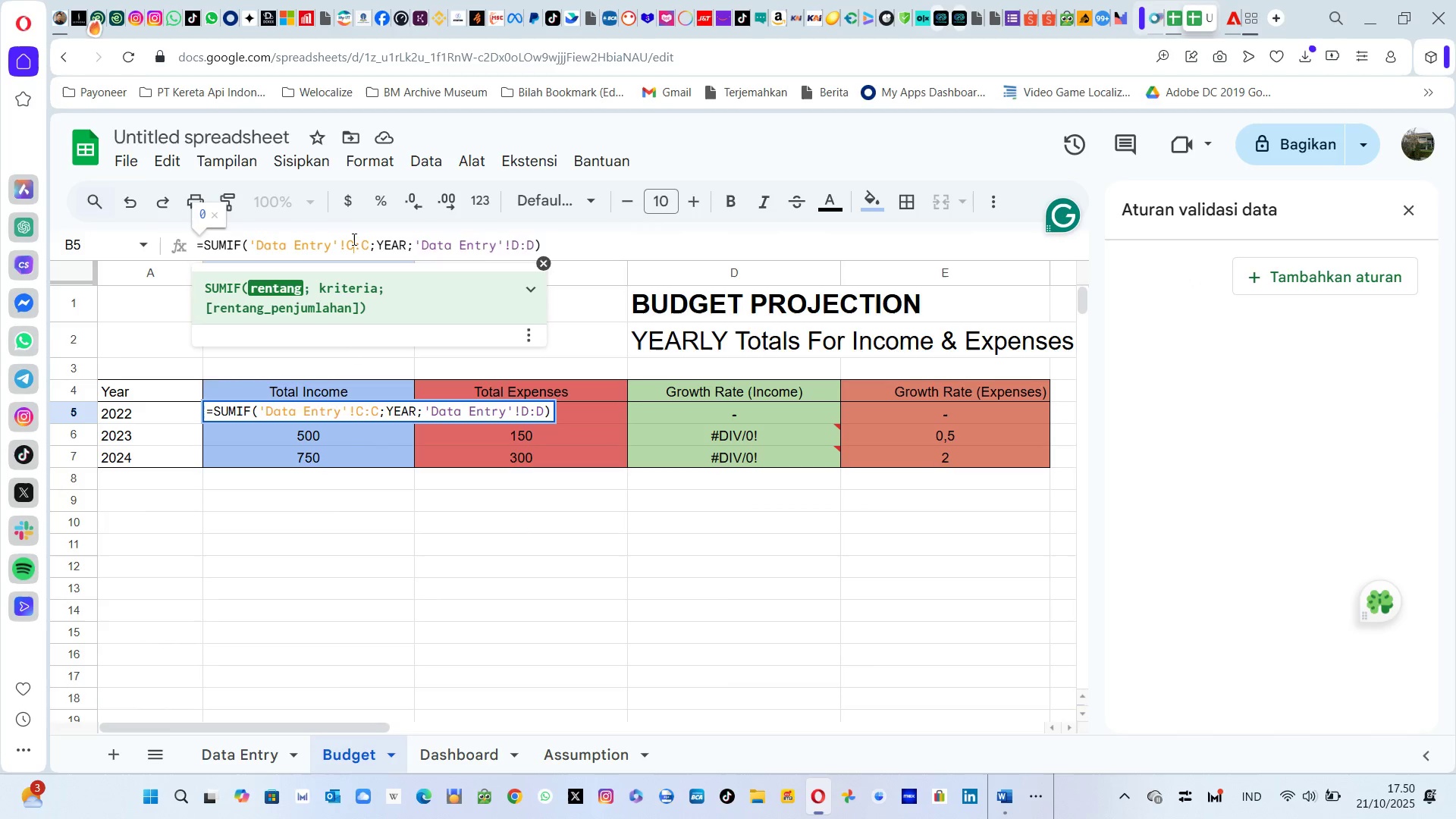 
key(5)